 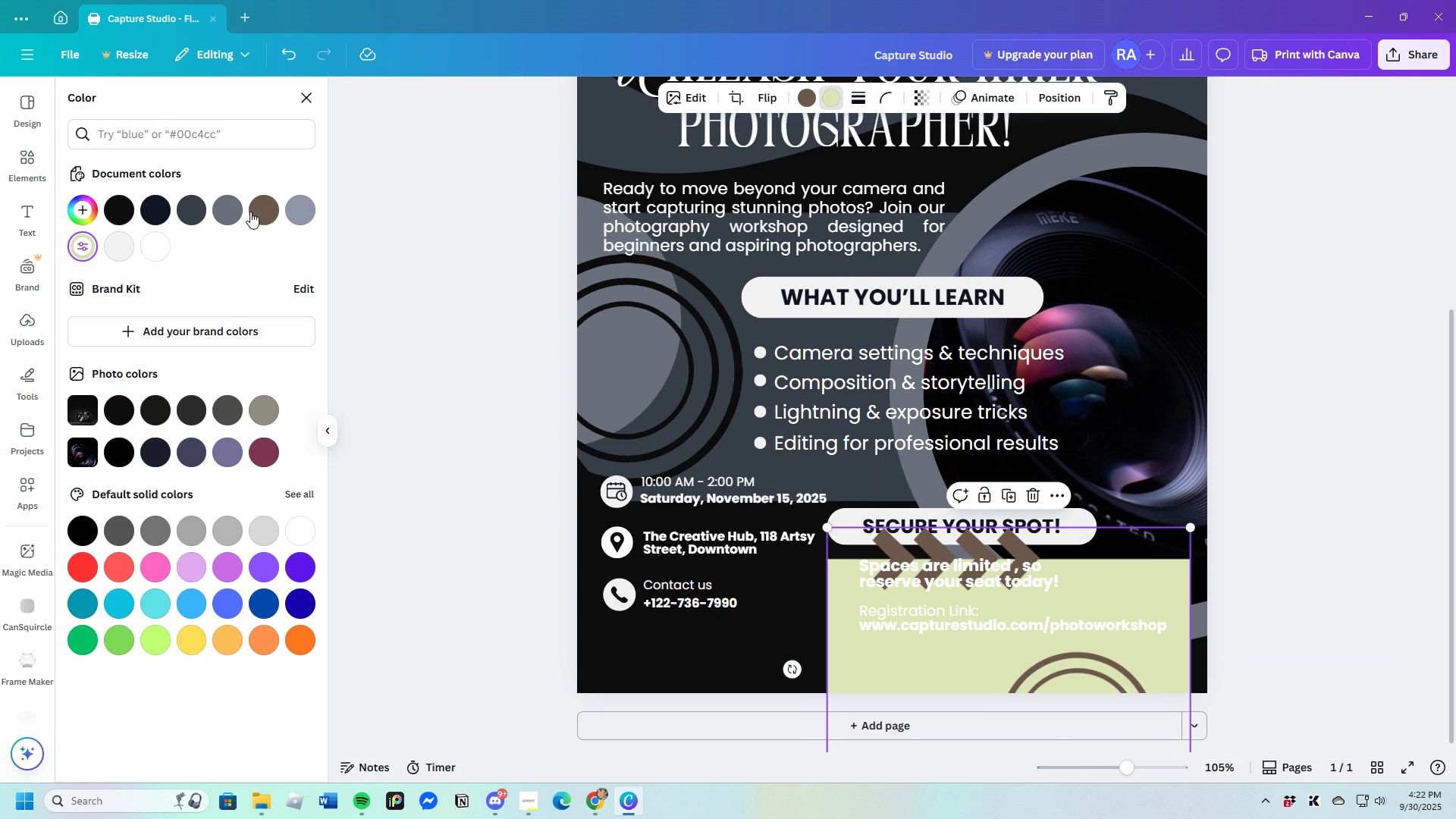 
left_click([307, 214])
 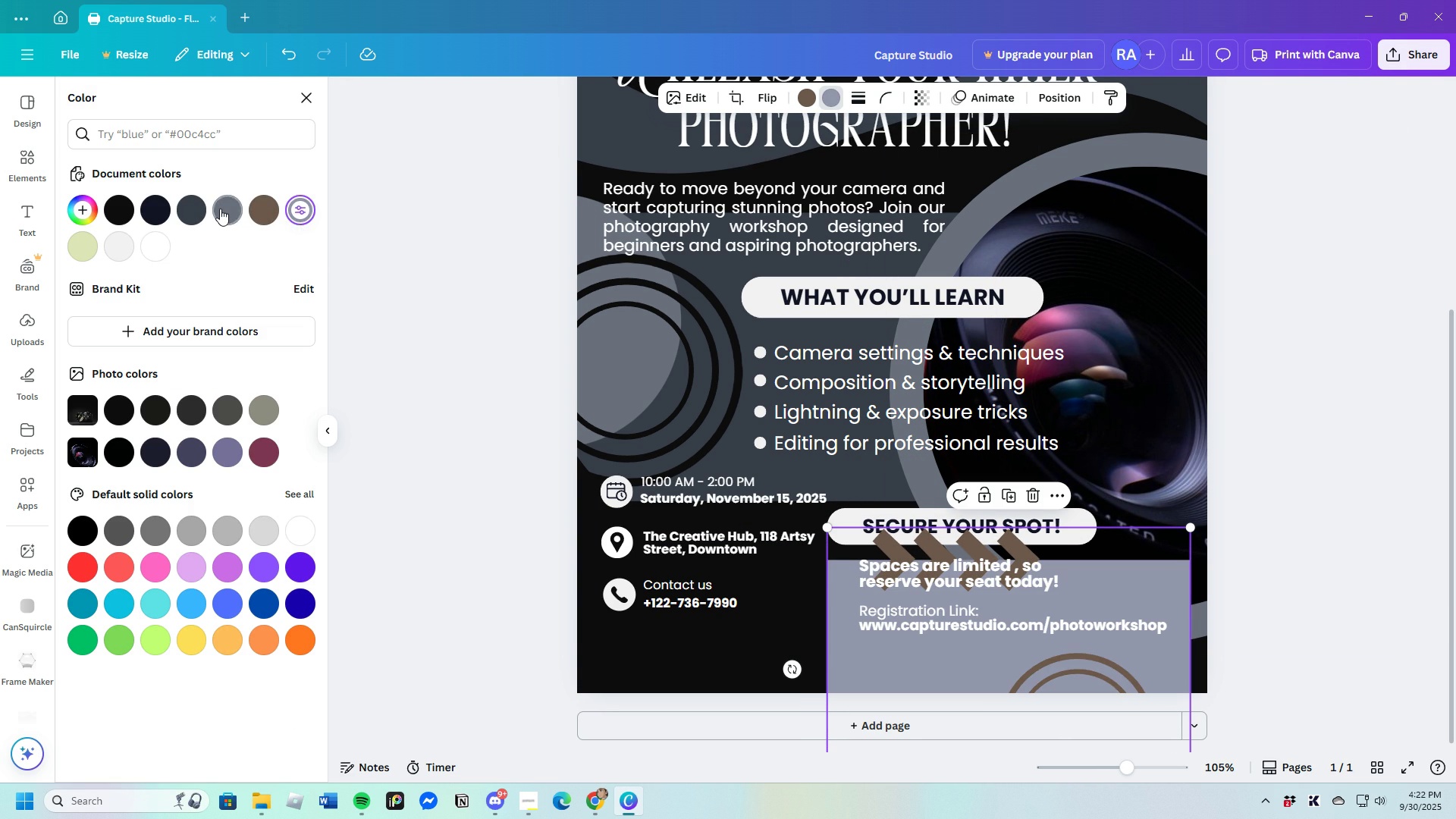 
left_click([220, 209])
 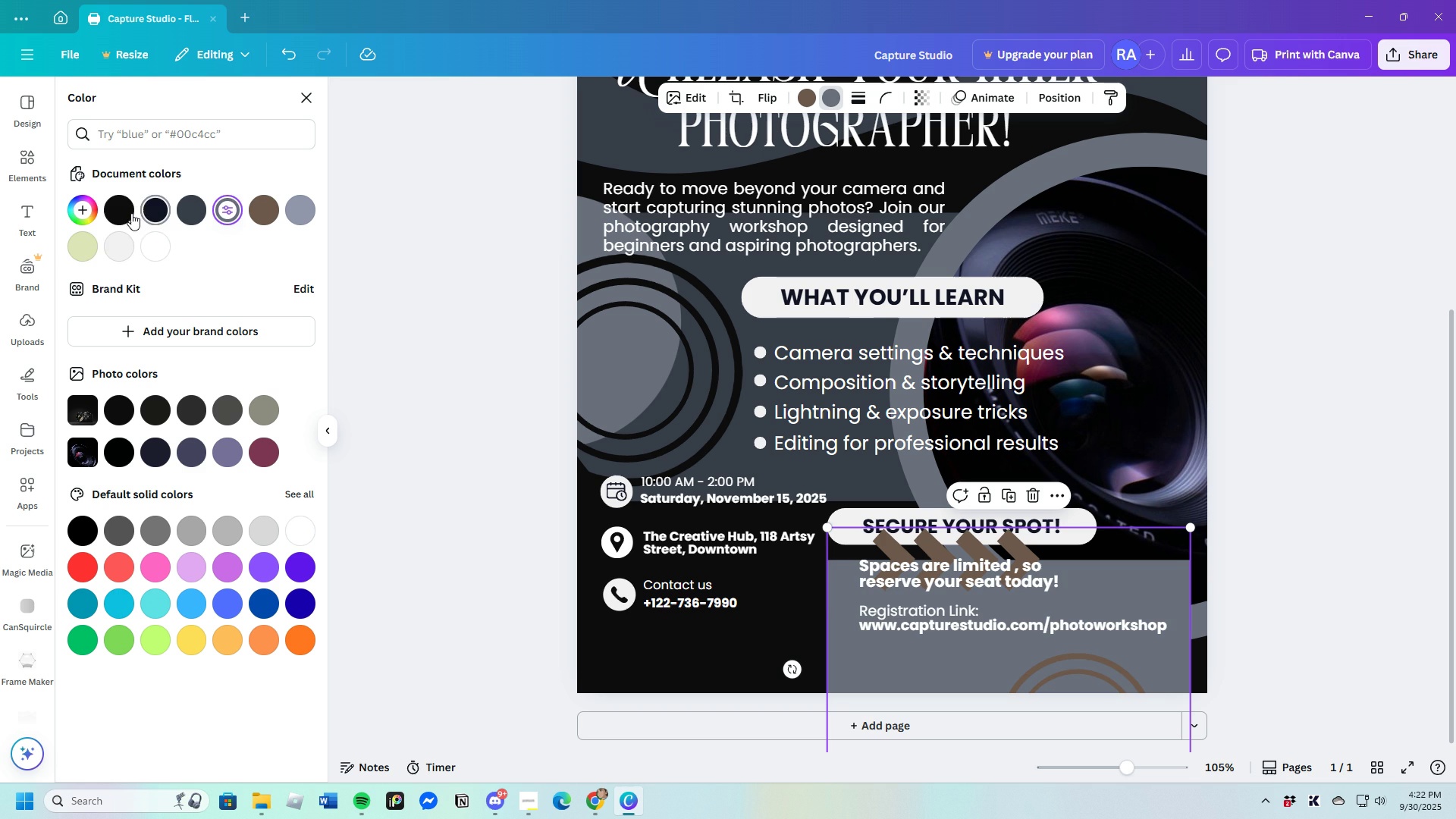 
left_click([121, 212])
 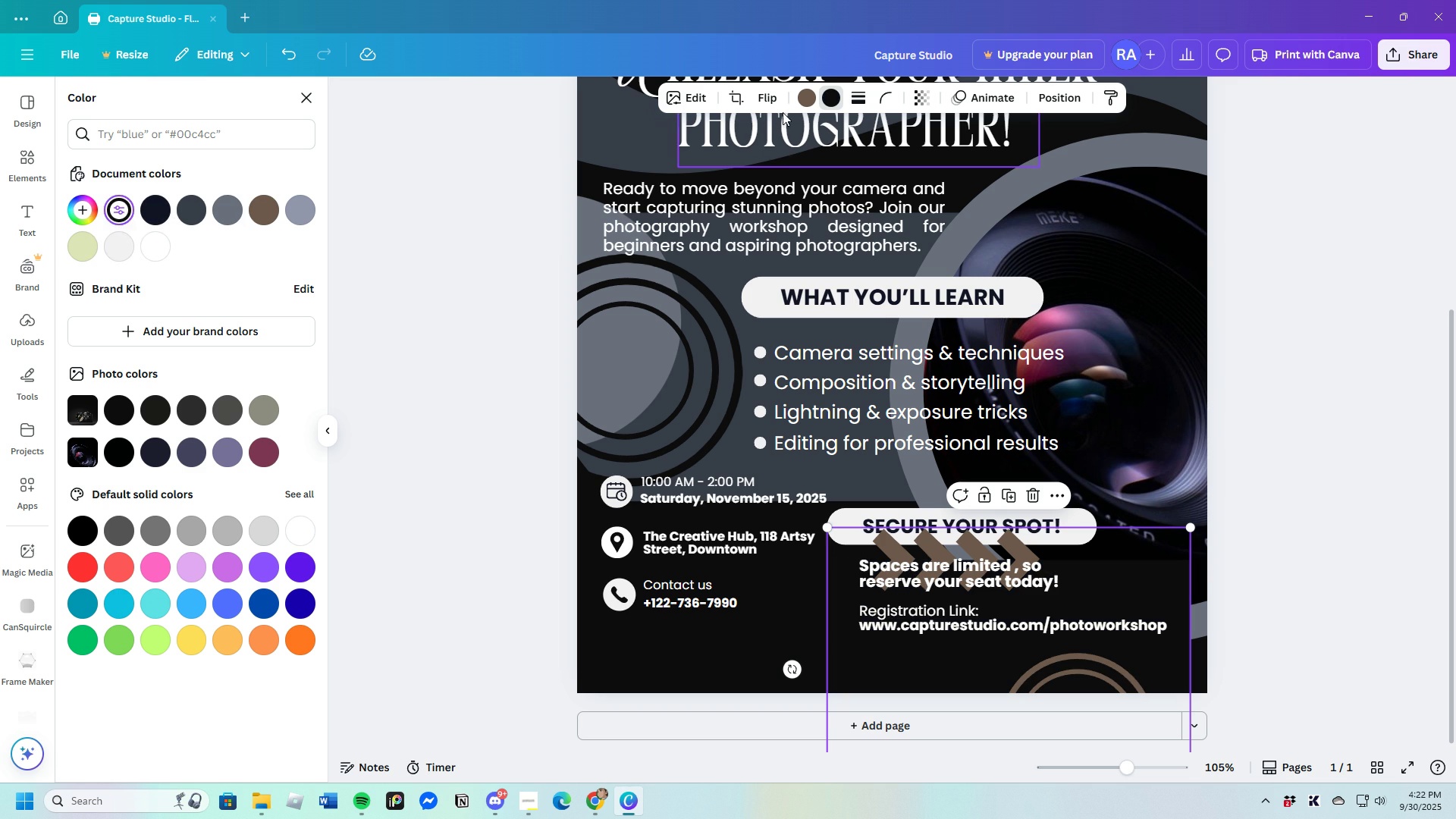 
left_click([808, 99])
 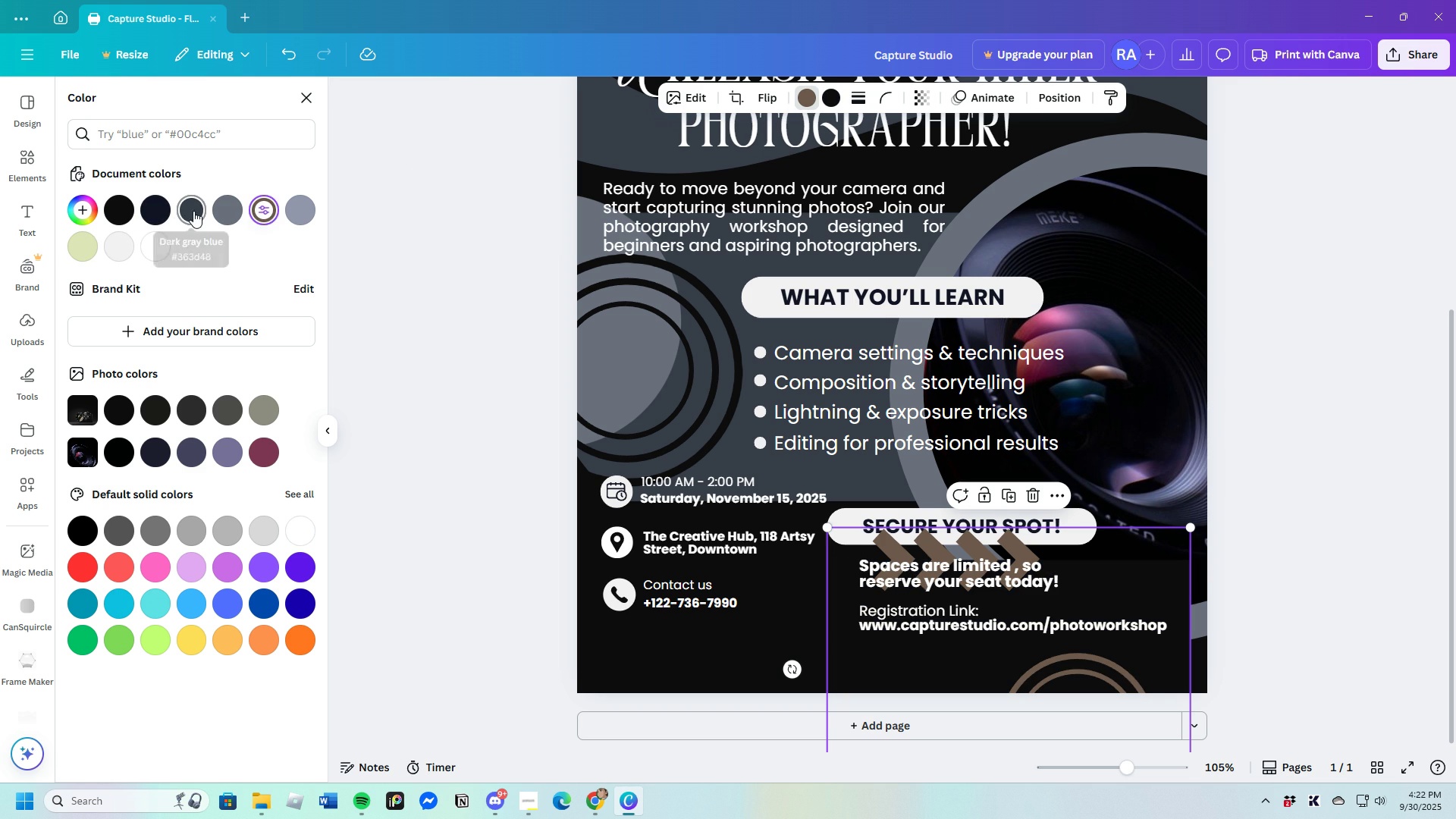 
left_click([193, 211])
 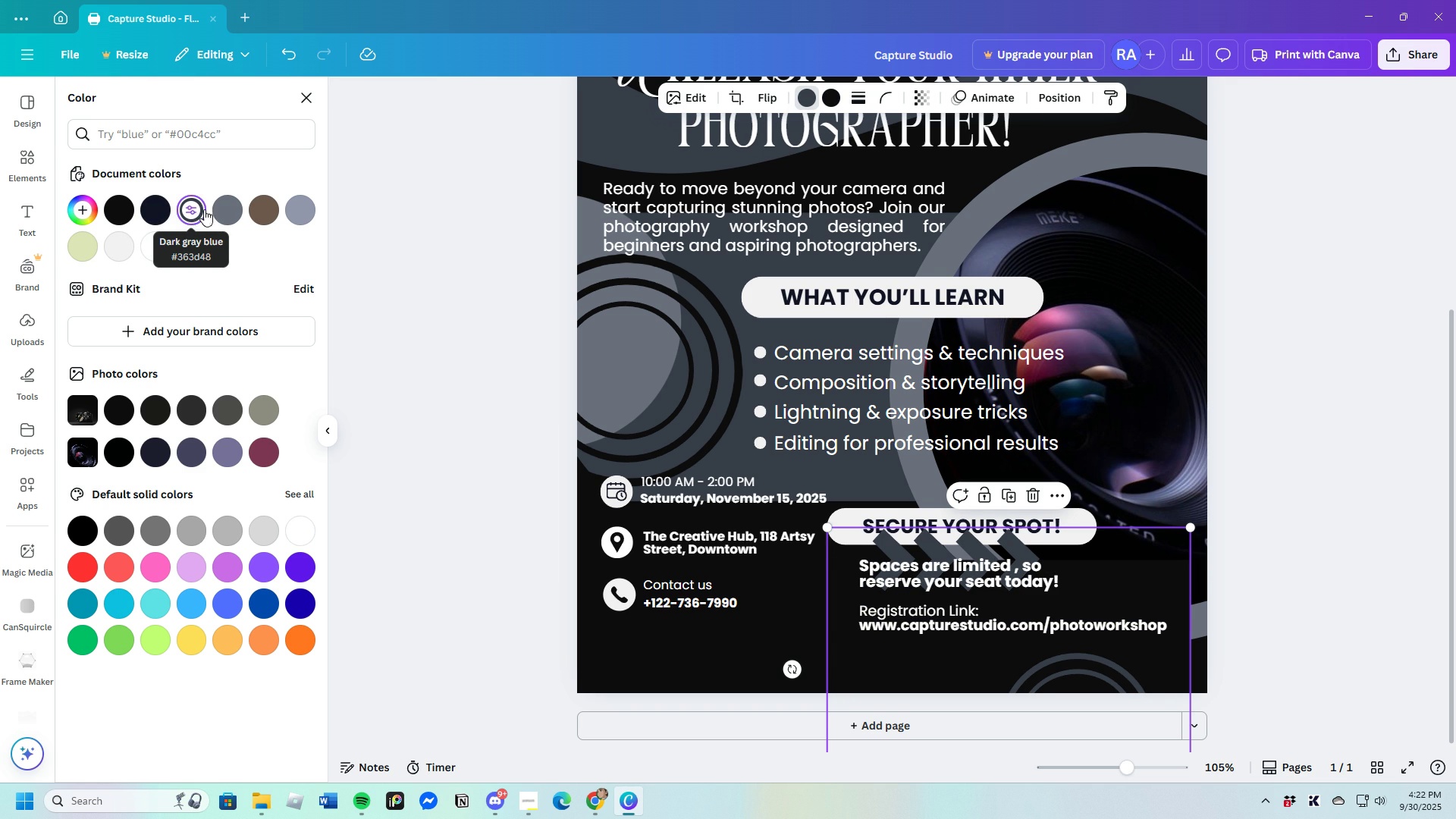 
left_click([831, 94])
 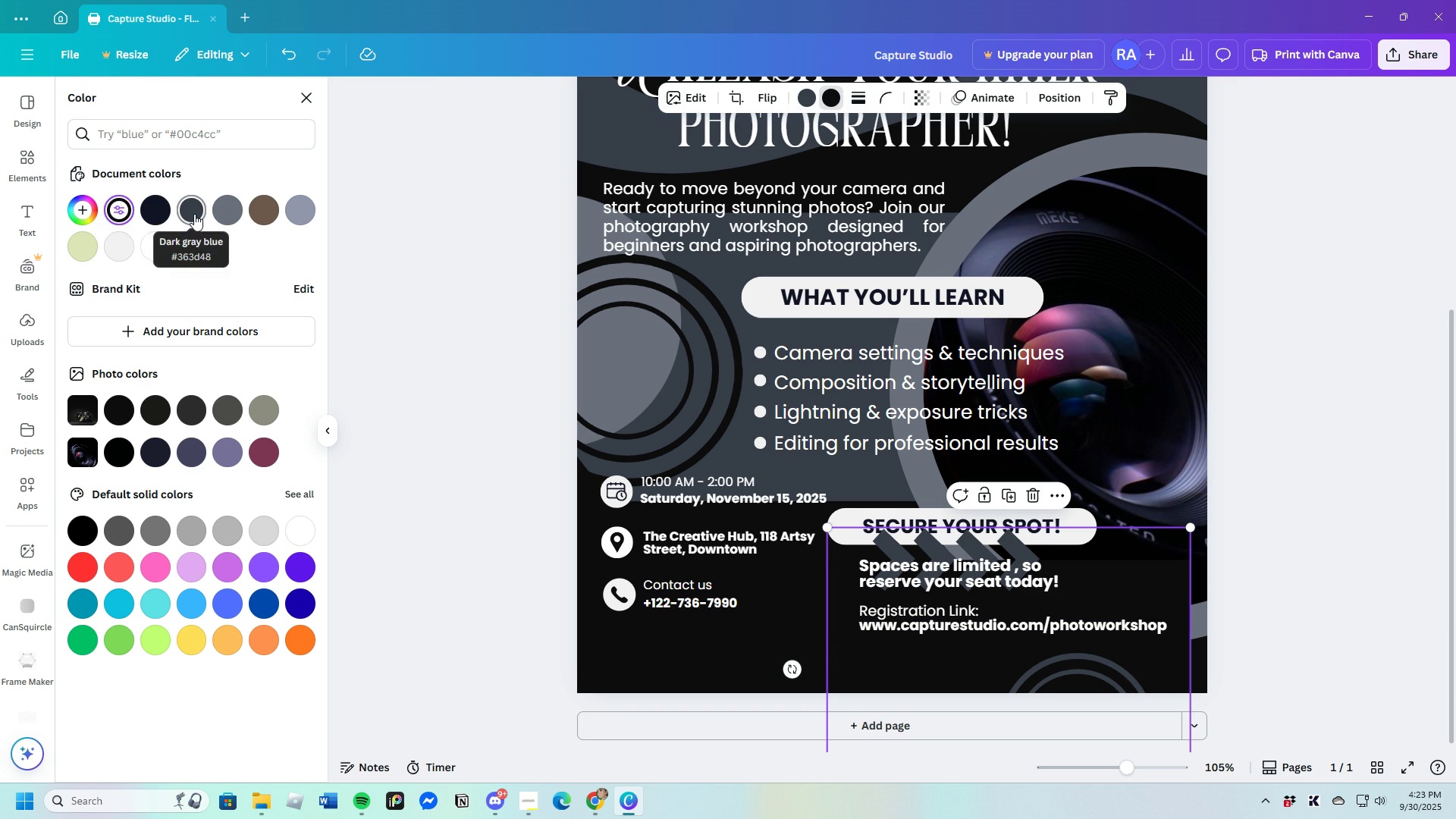 
left_click([194, 214])
 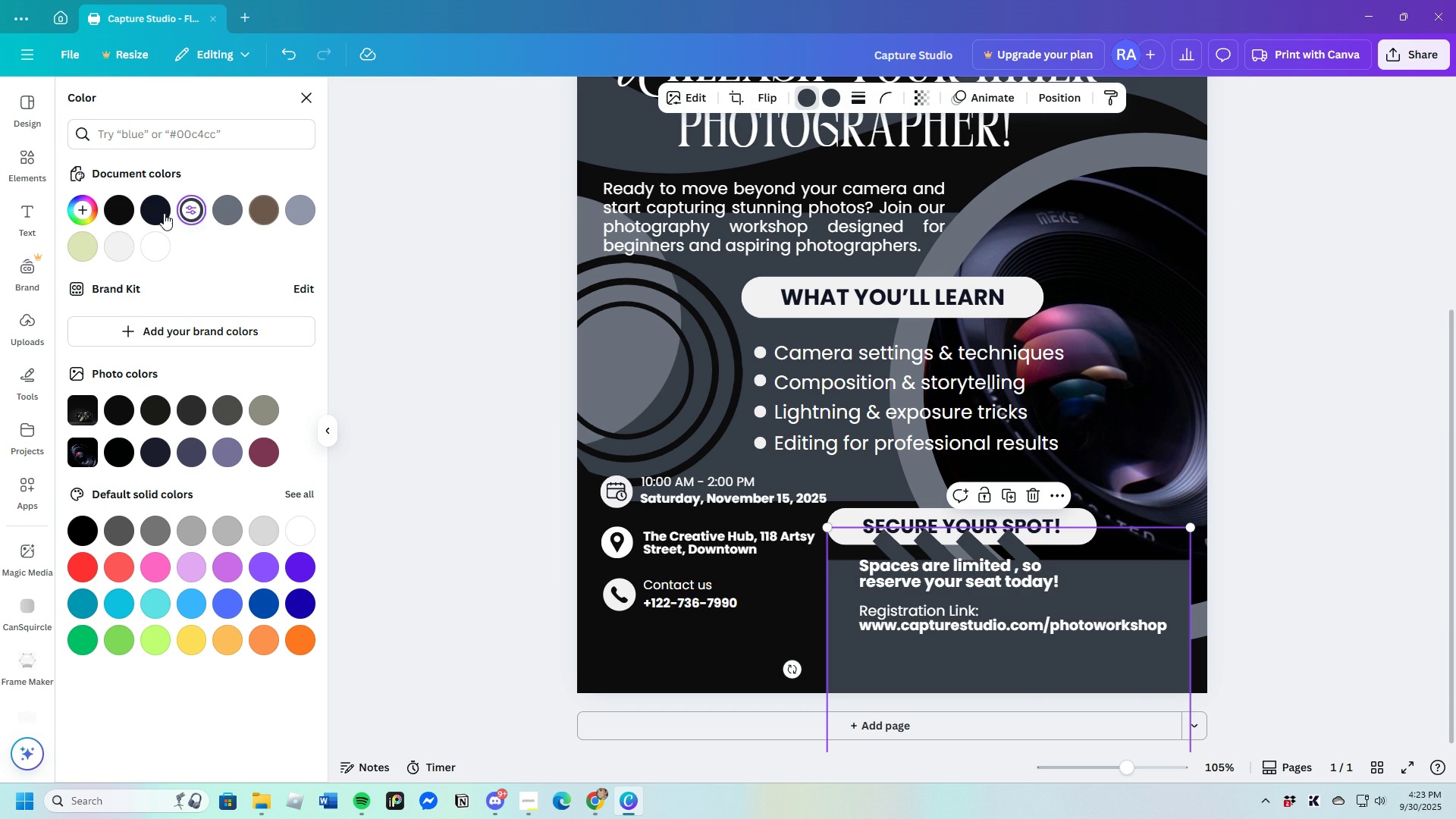 
left_click([118, 209])
 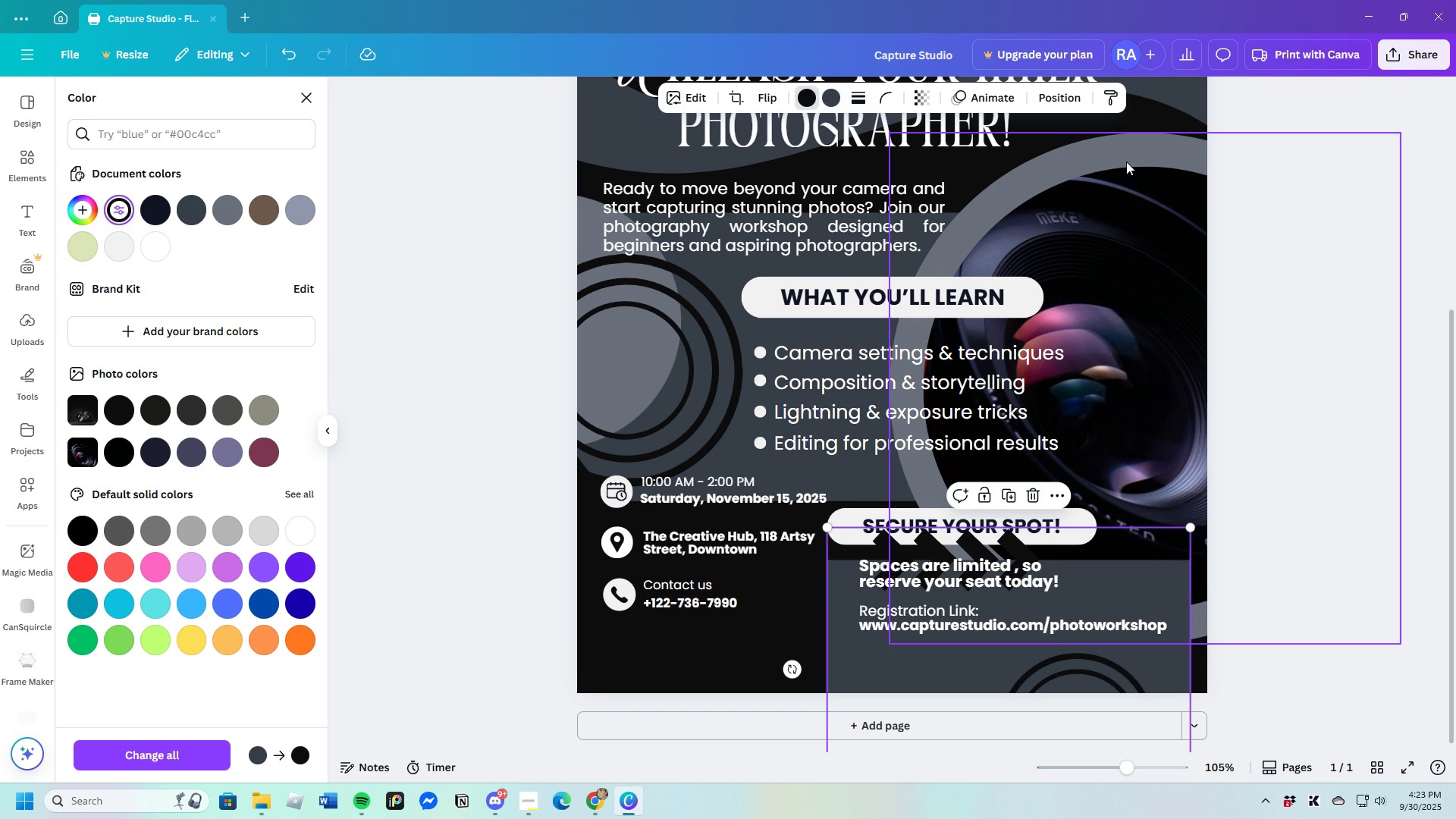 
left_click([1071, 94])
 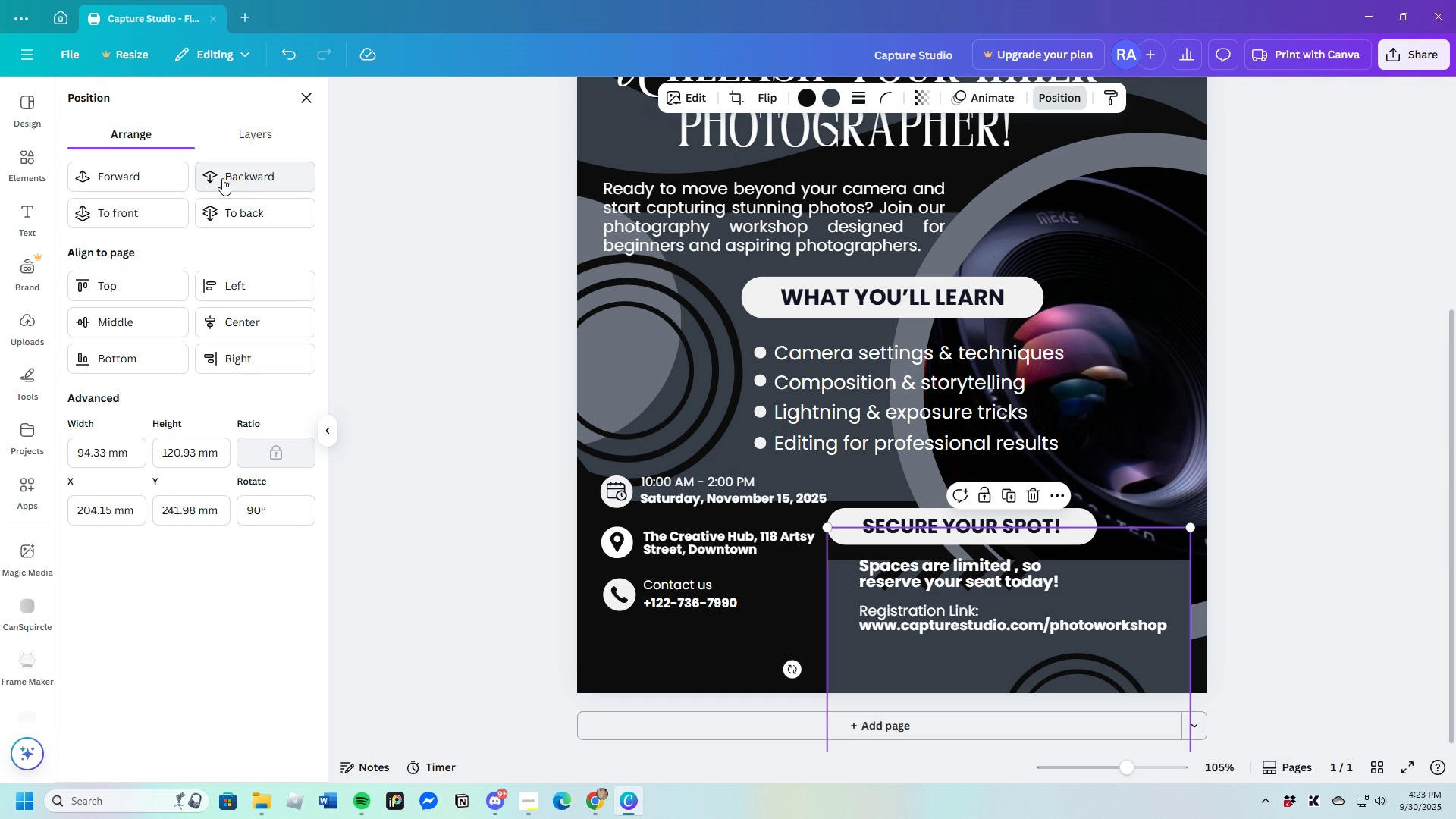 
double_click([222, 178])
 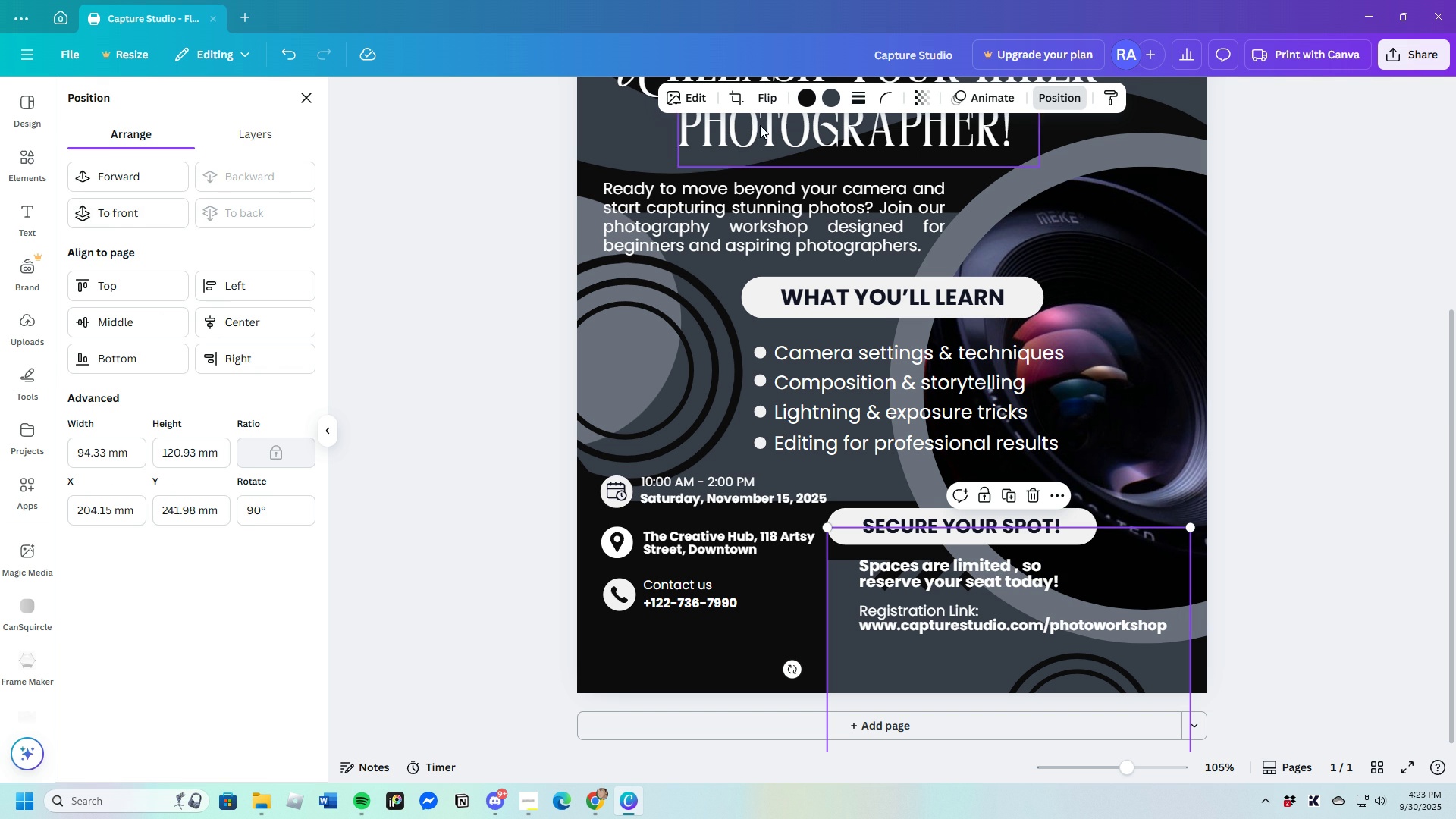 
left_click([805, 99])
 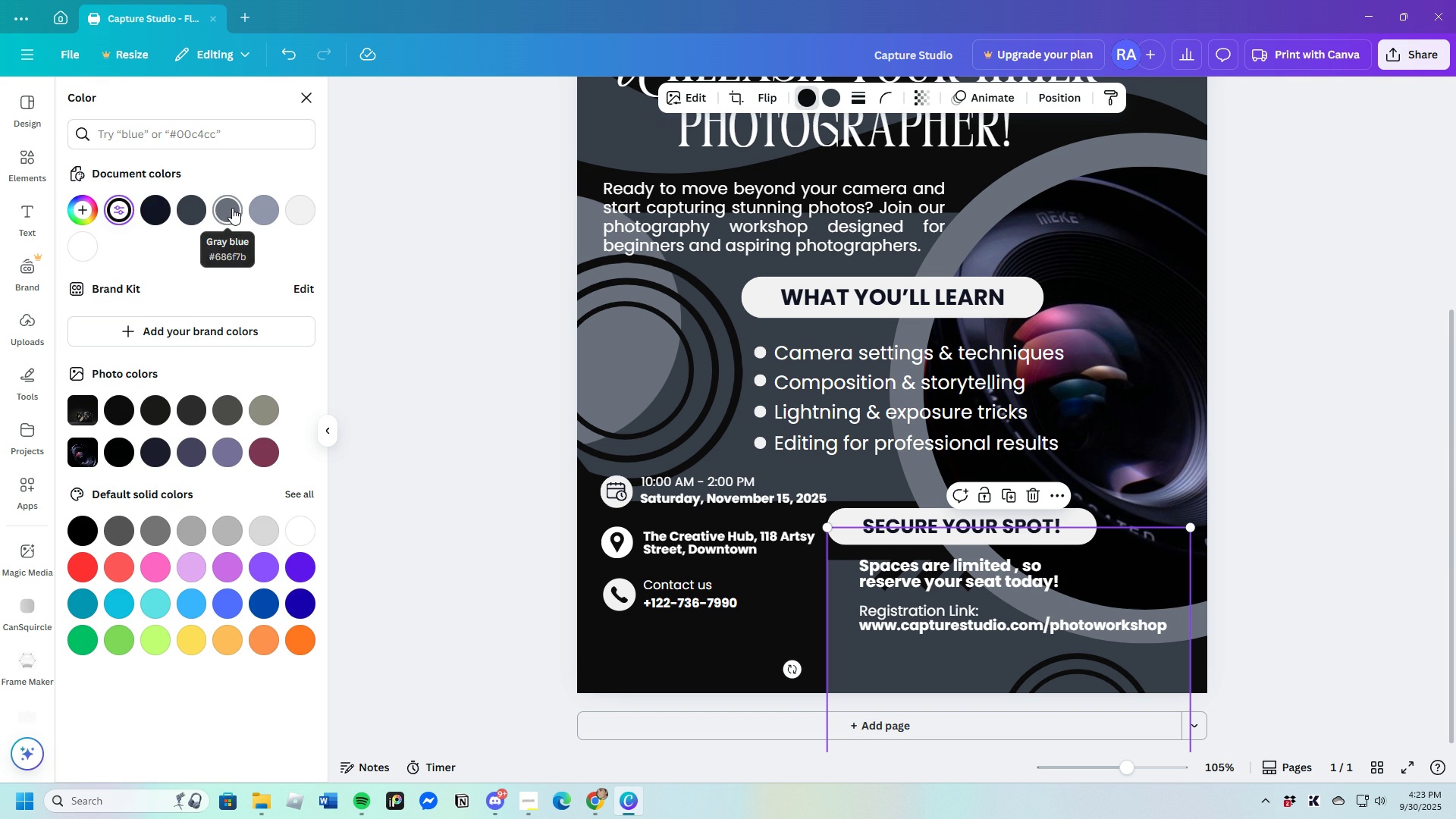 
left_click([232, 208])
 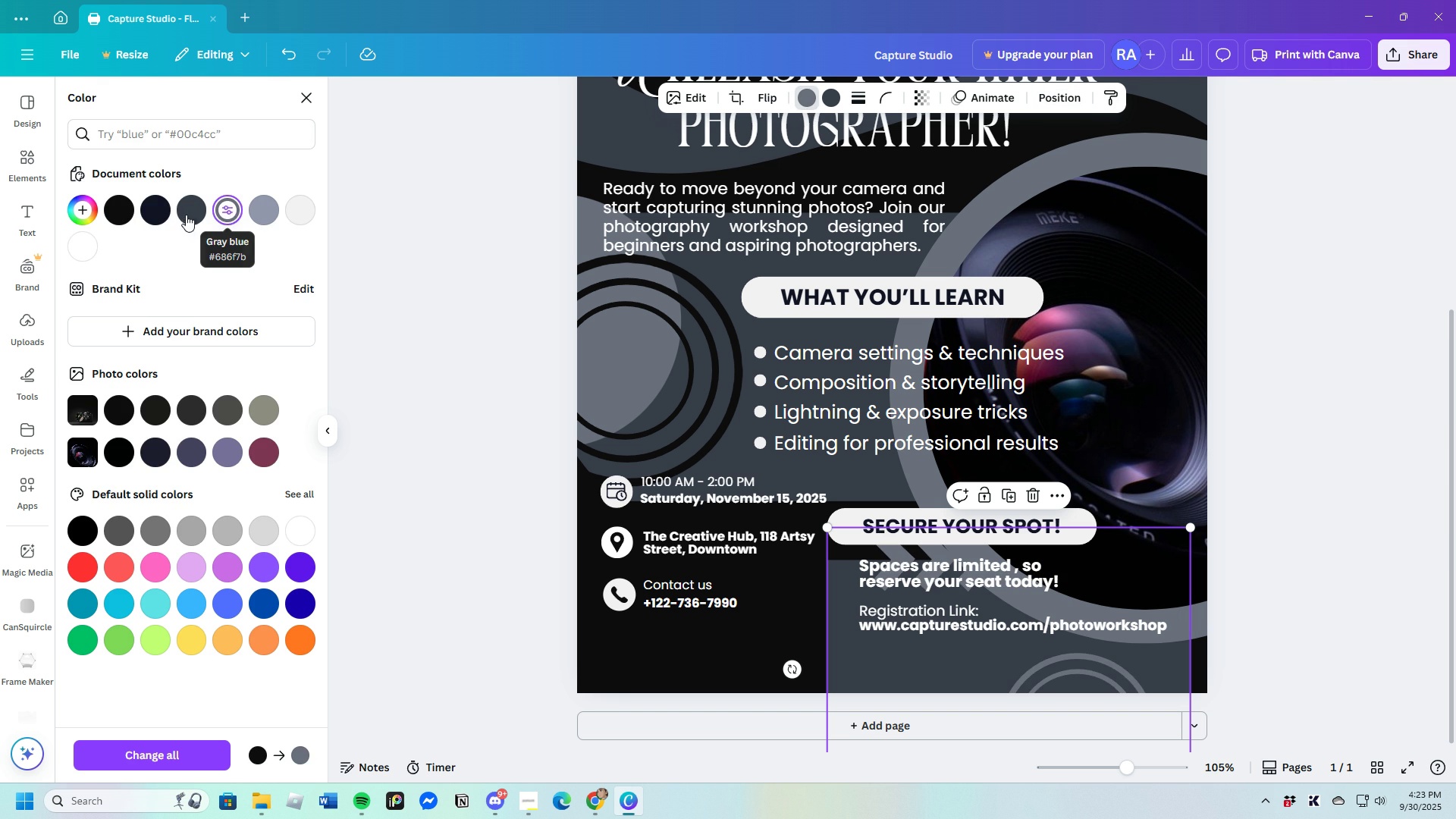 
left_click([184, 215])
 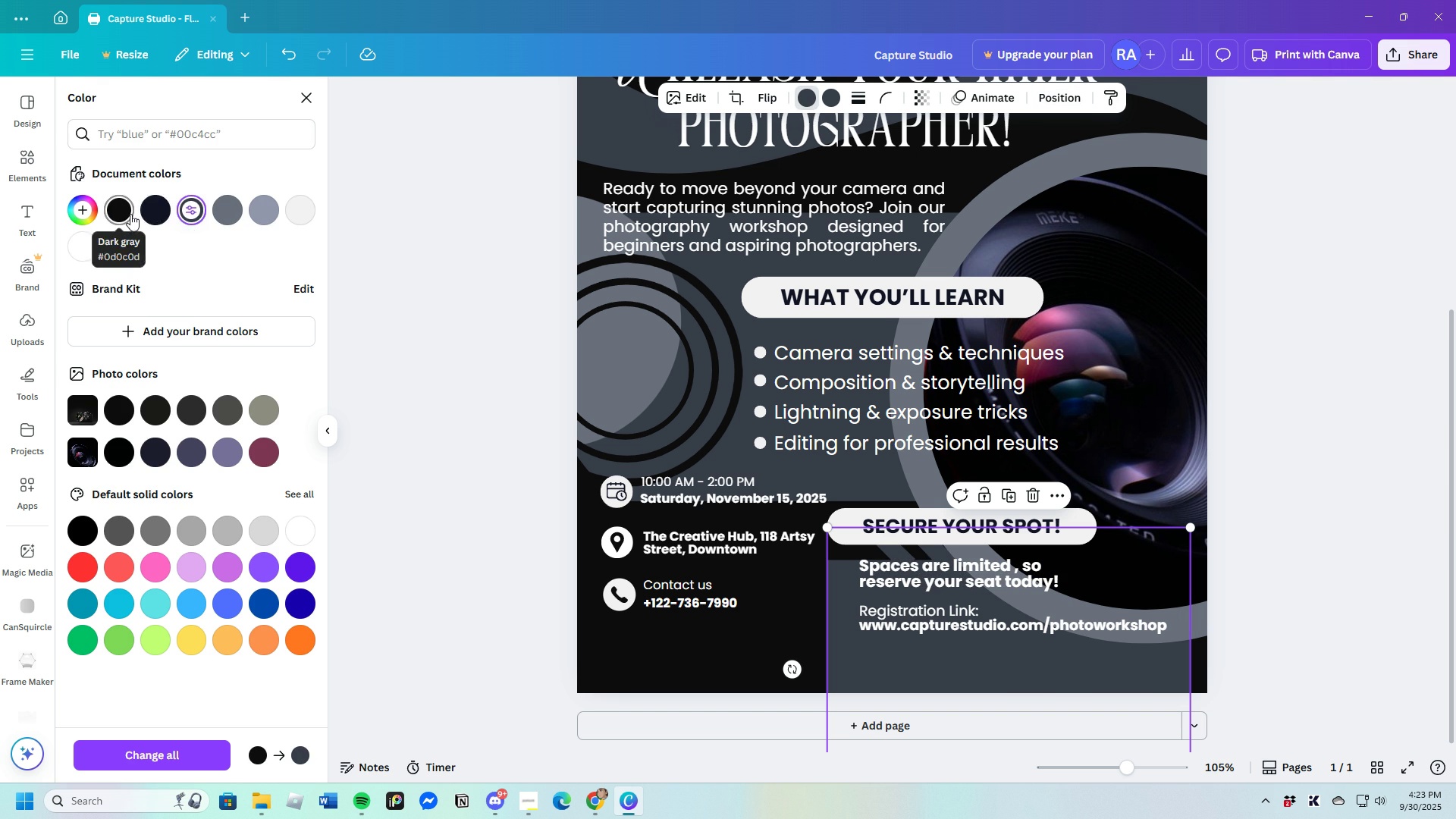 
left_click([149, 212])
 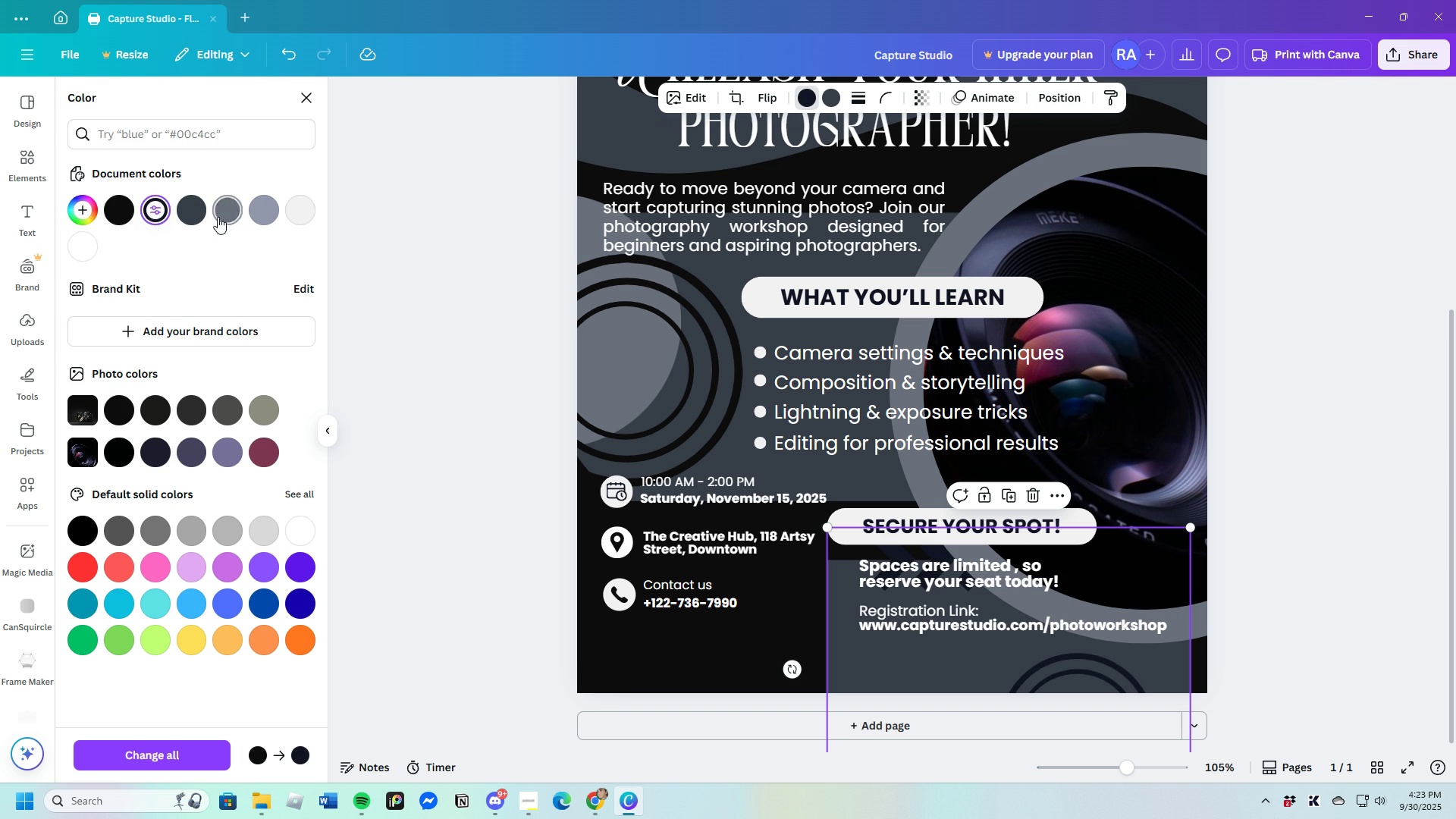 
left_click([219, 212])